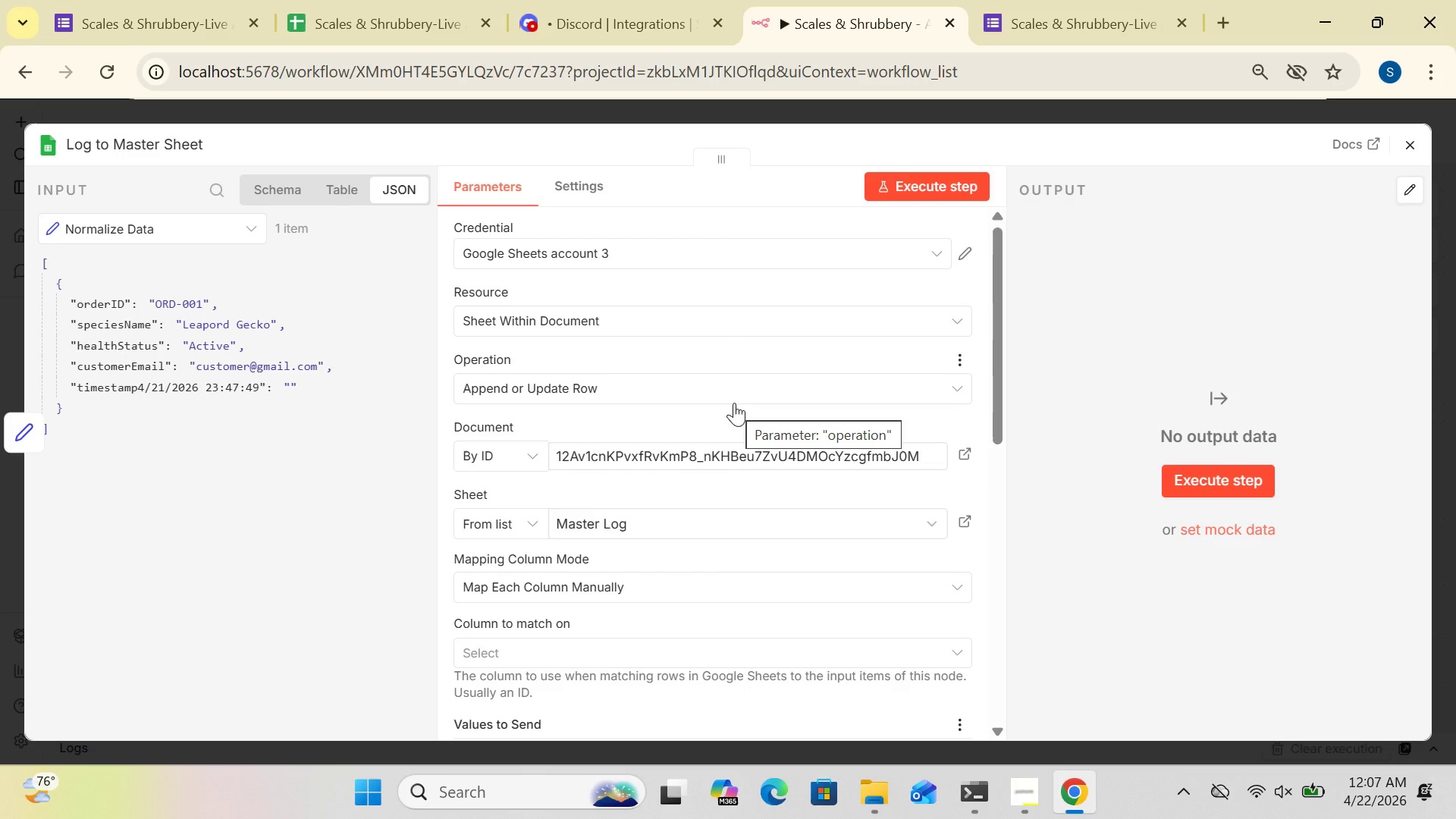 
left_click([1163, 309])
 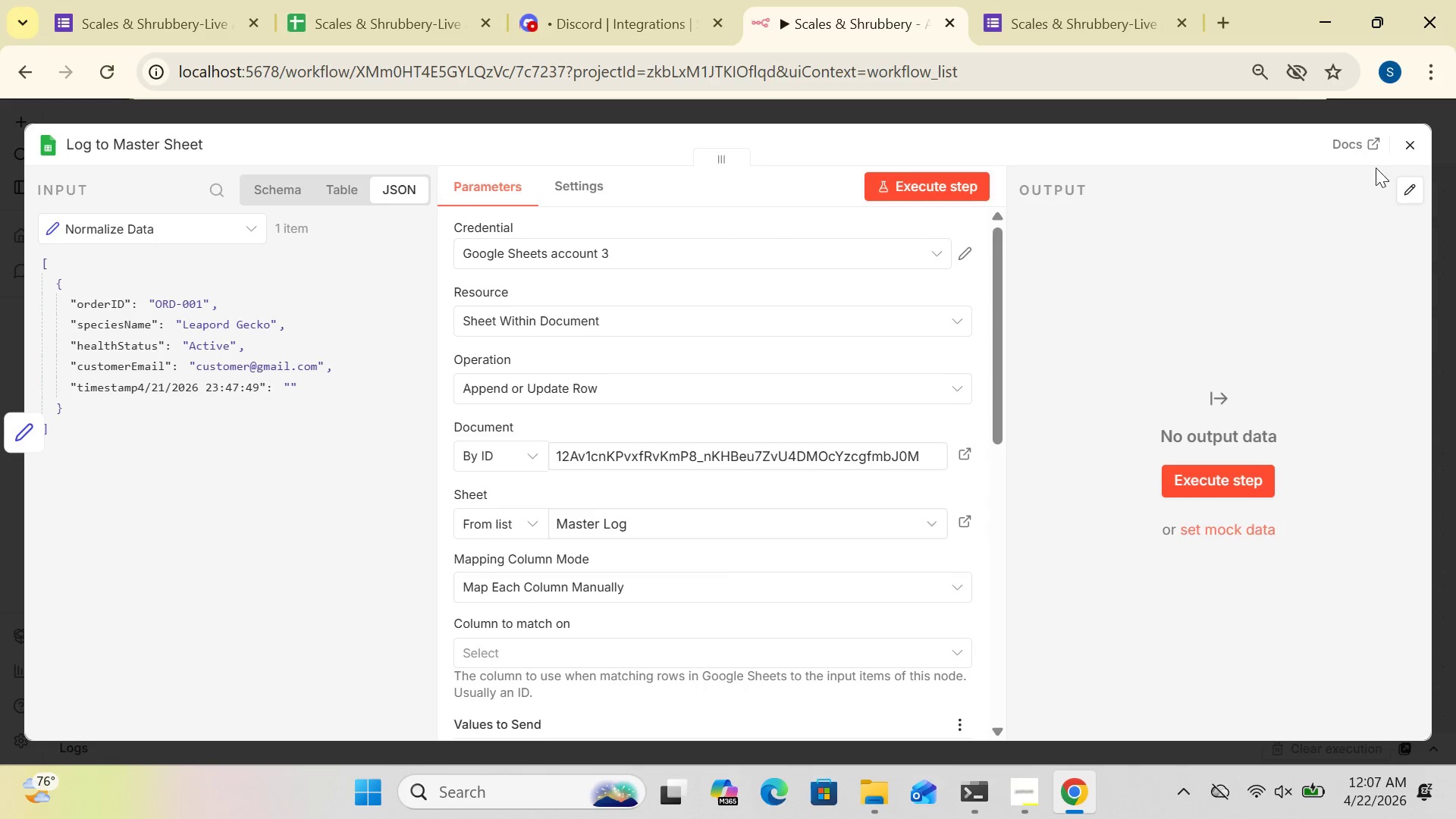 
double_click([1393, 150])
 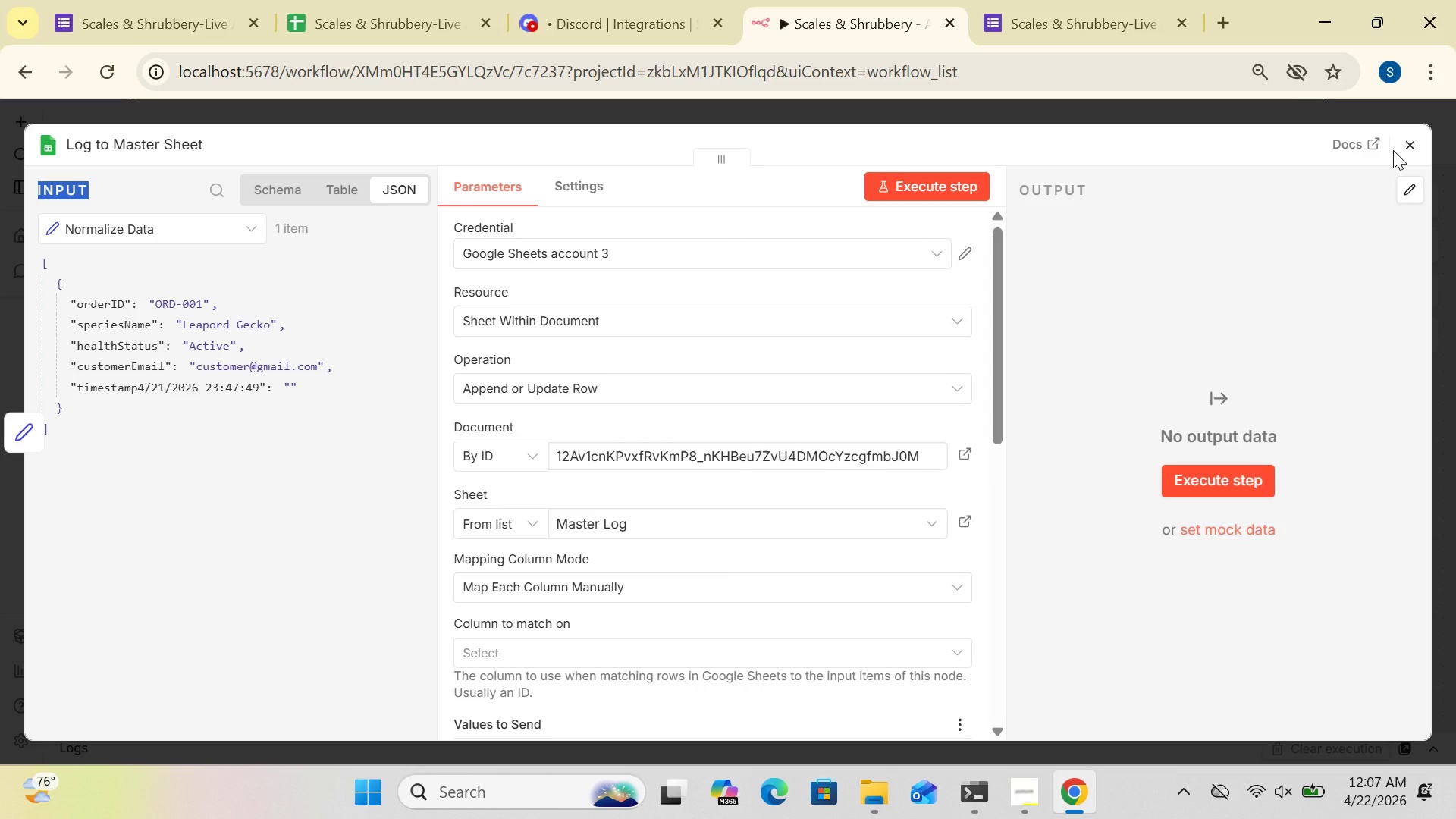 
triple_click([1393, 150])
 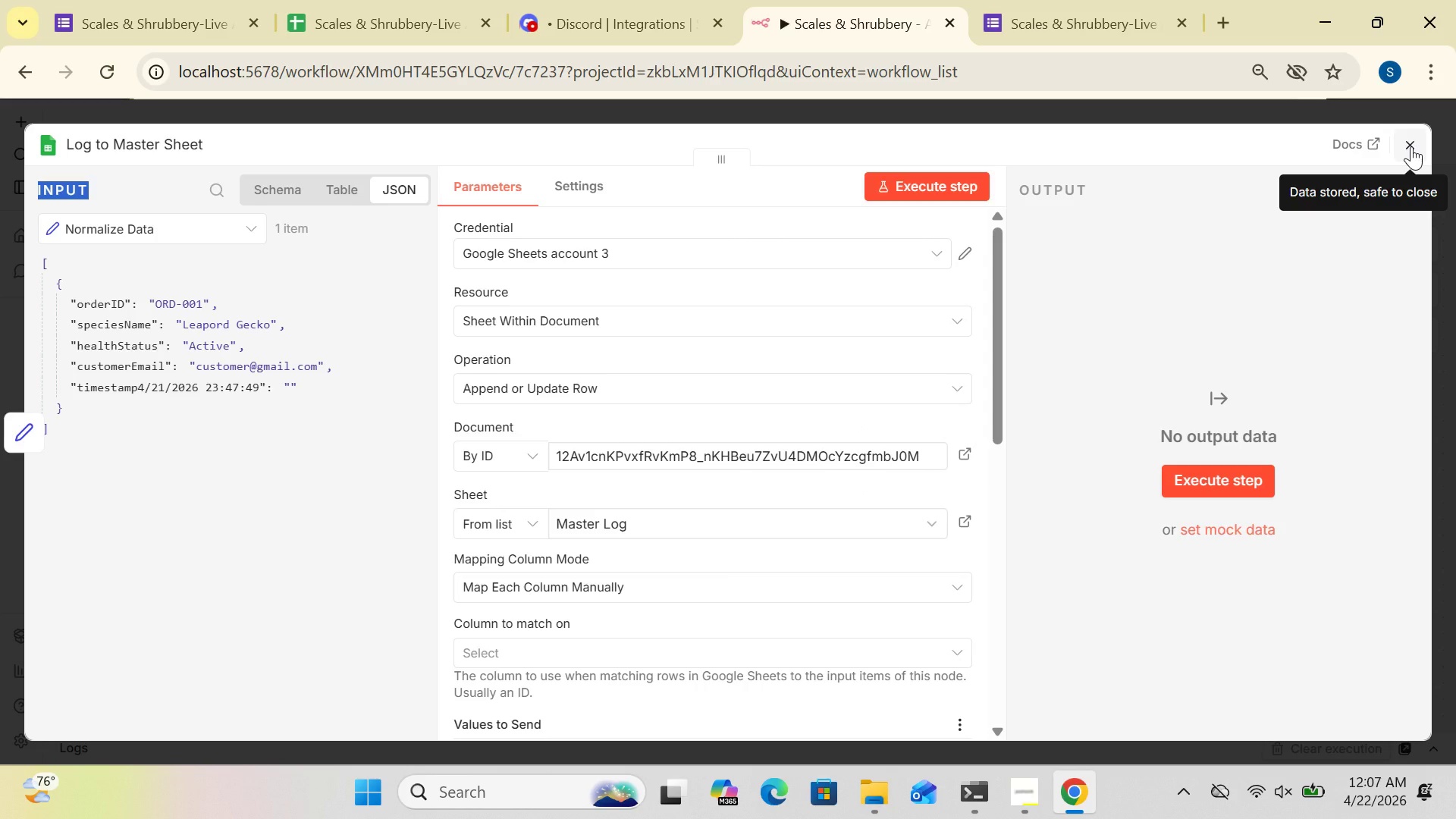 
left_click([1411, 146])
 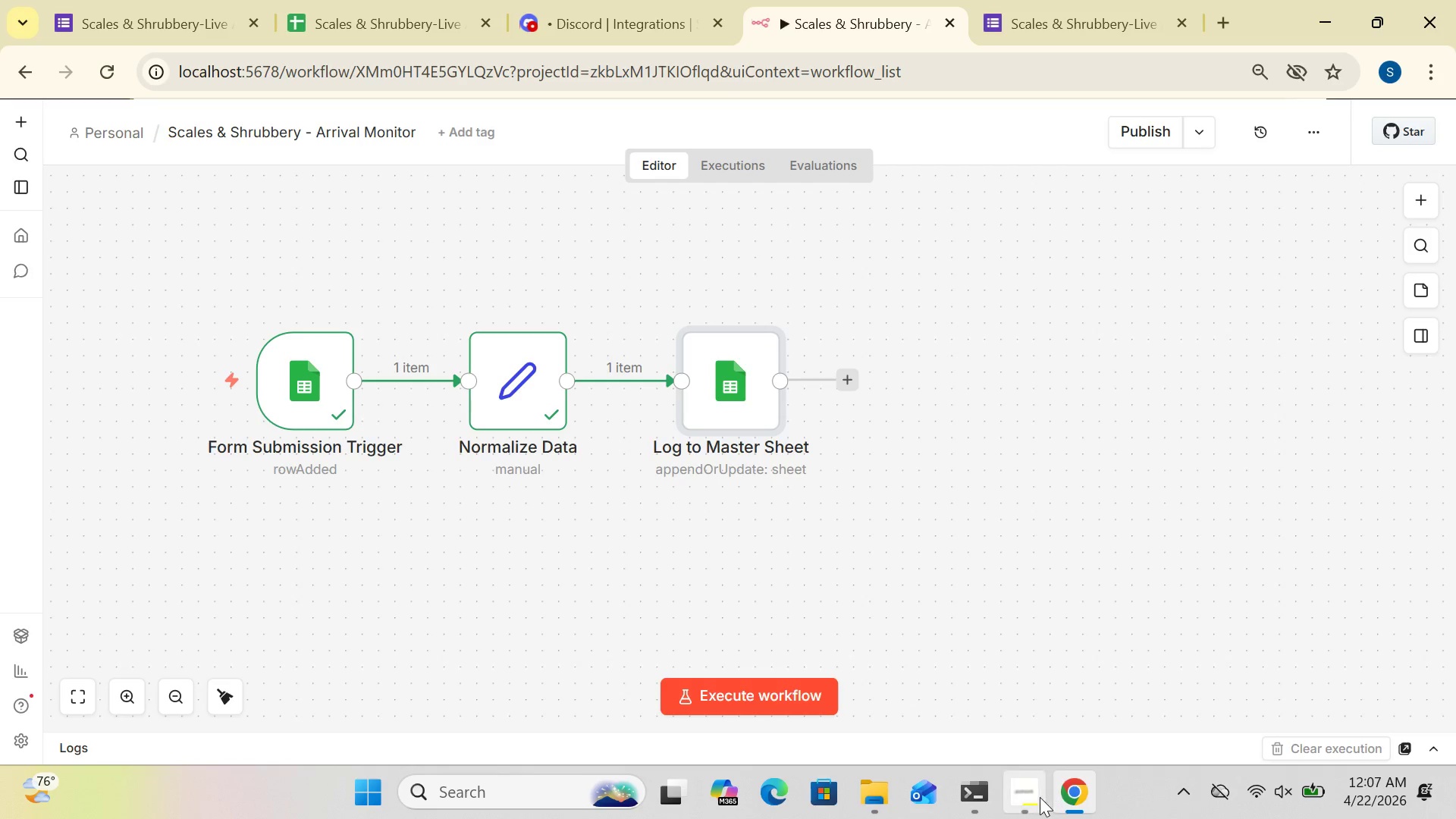 
left_click([1036, 799])